 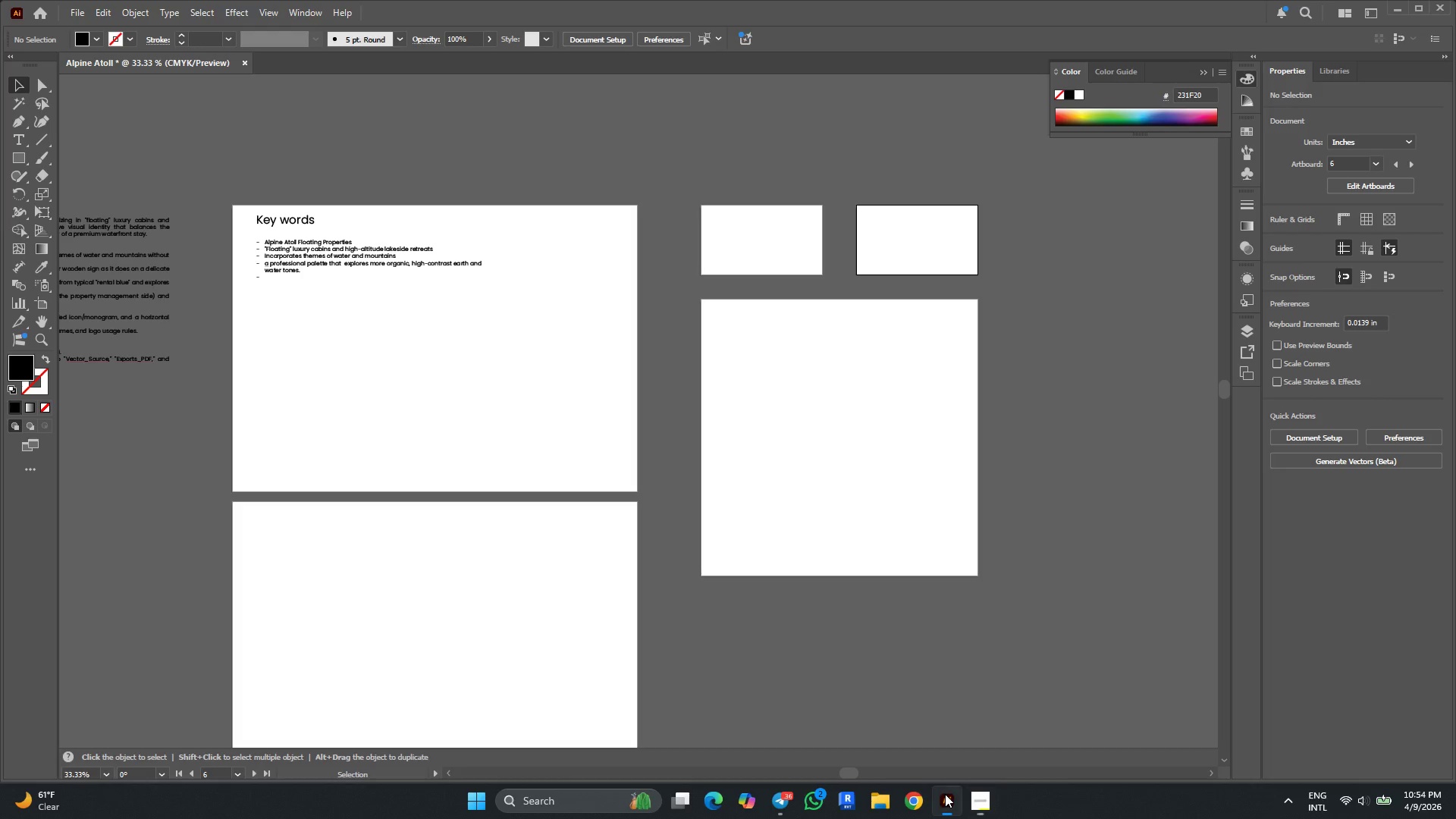 
scroll: coordinate [714, 285], scroll_direction: up, amount: 2.0
 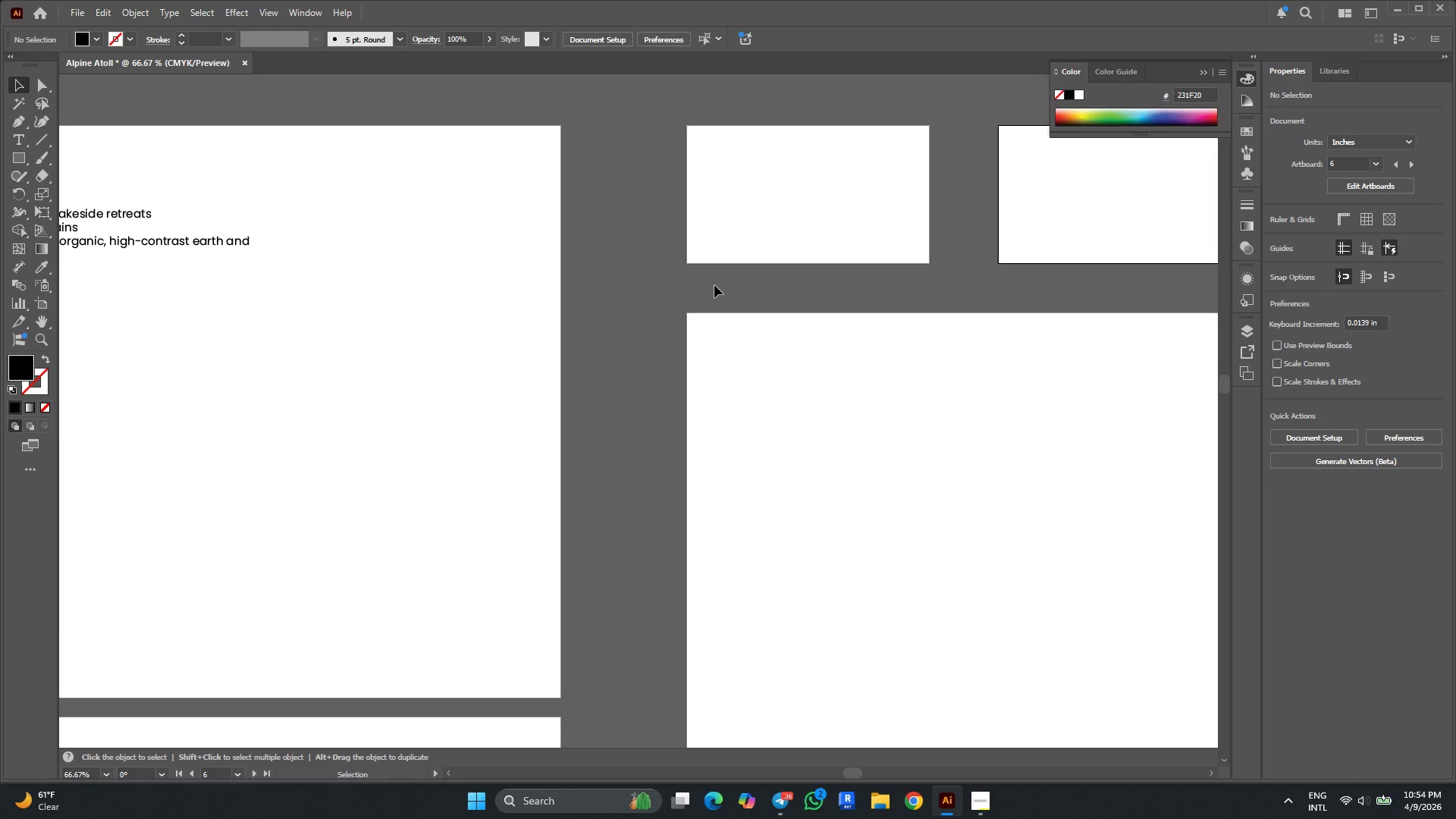 
key(T)
 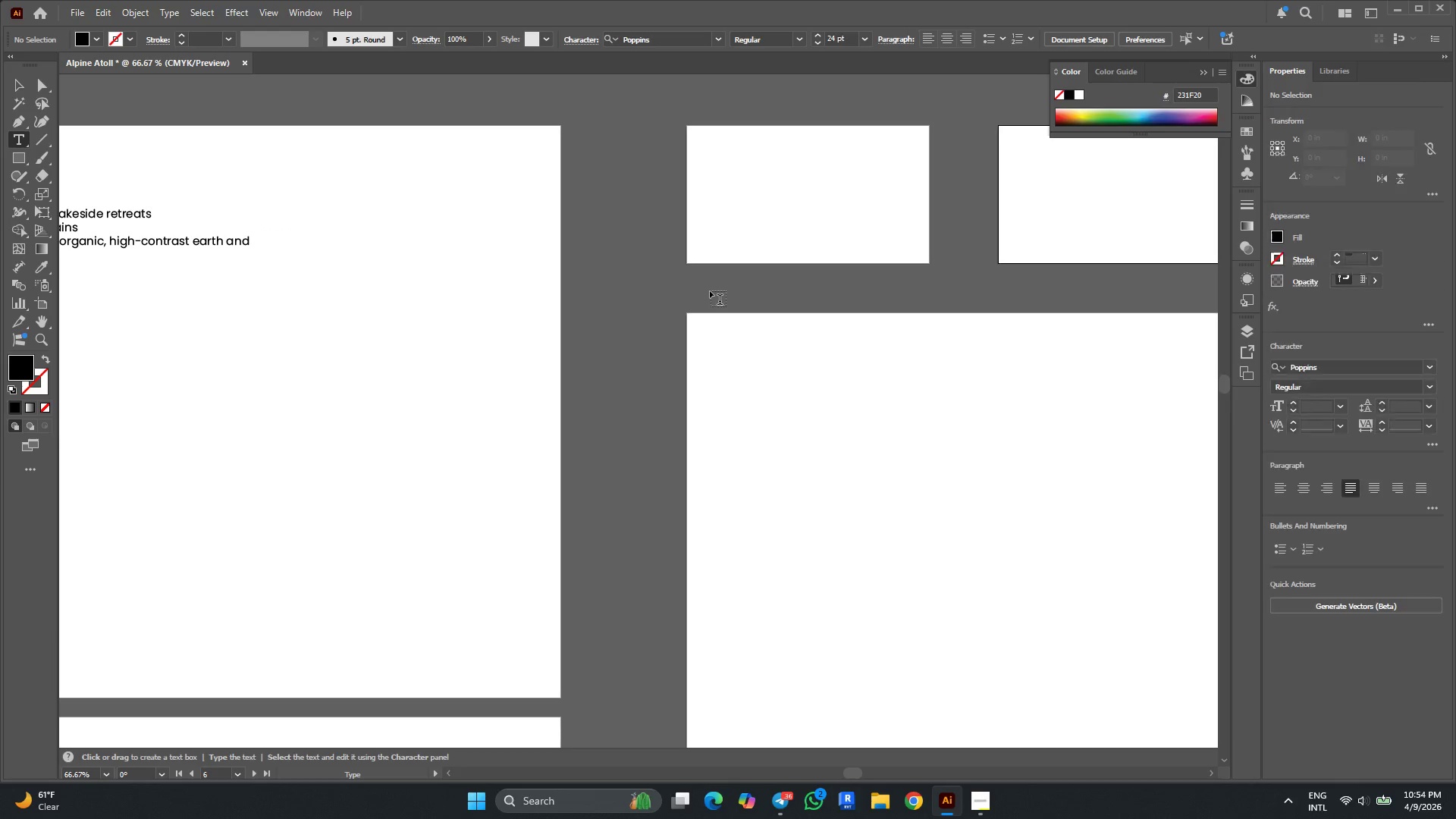 
left_click([711, 290])
 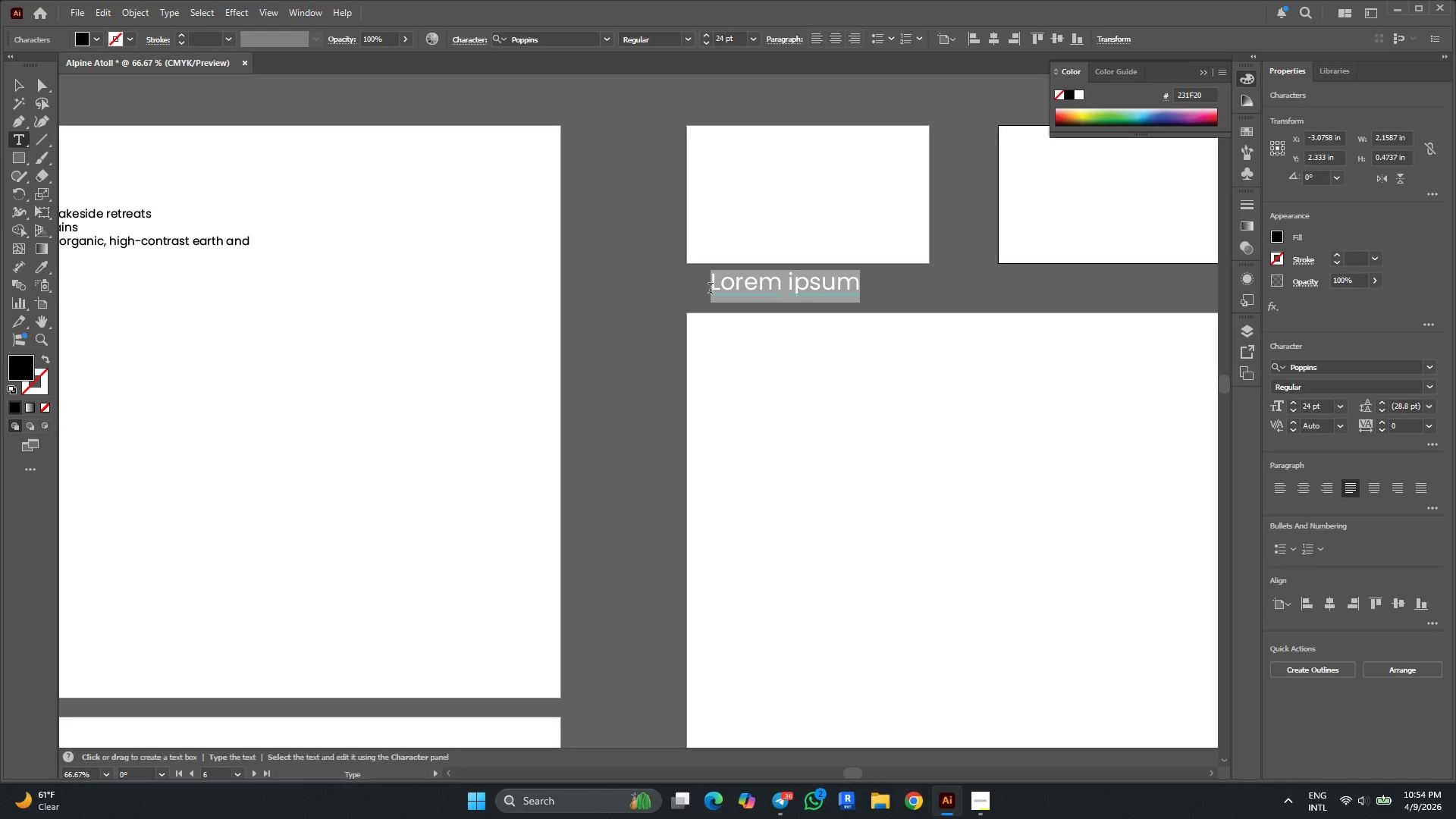 
key(Control+V)
 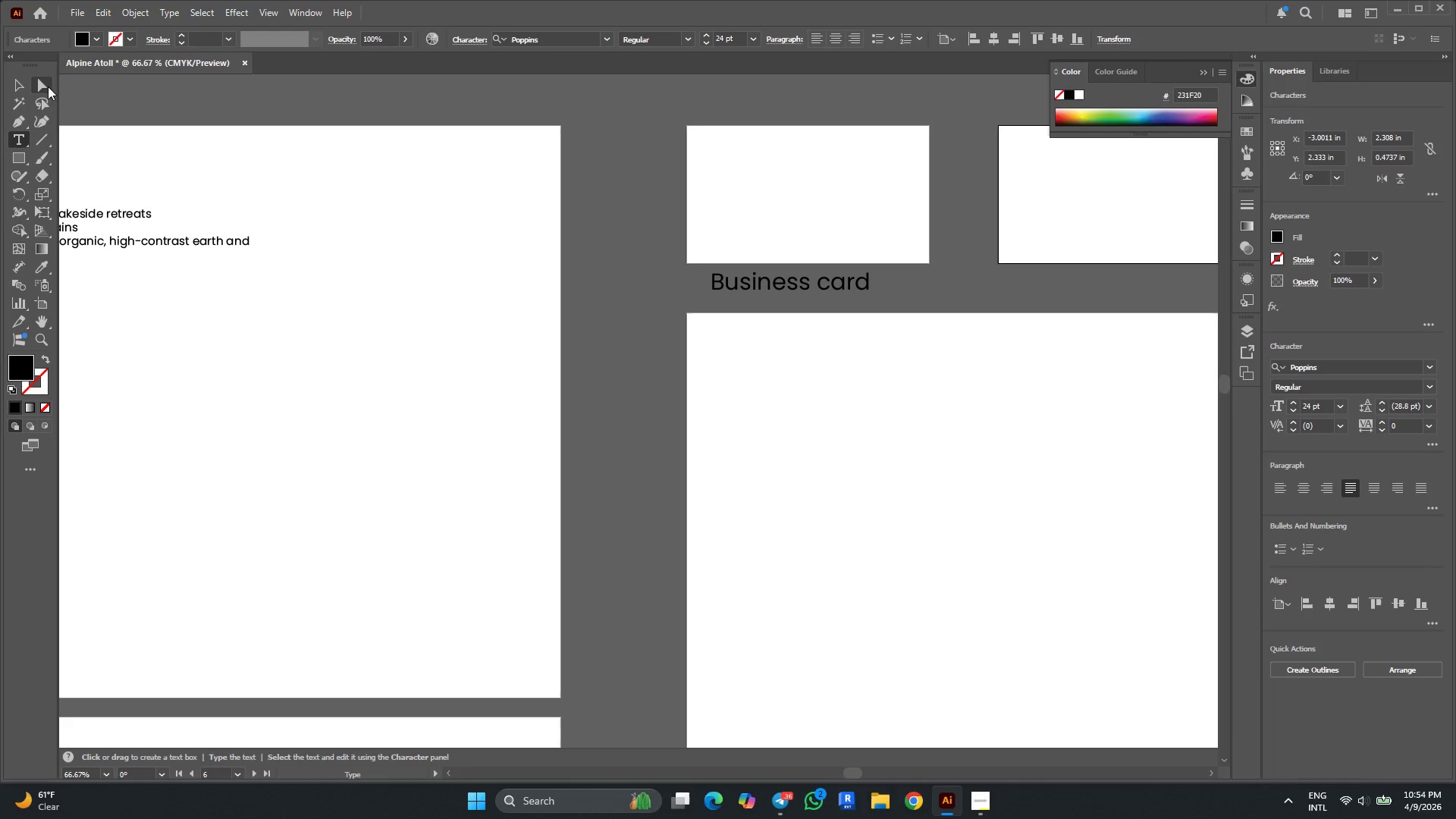 
left_click_drag(start_coordinate=[744, 283], to_coordinate=[720, 283])
 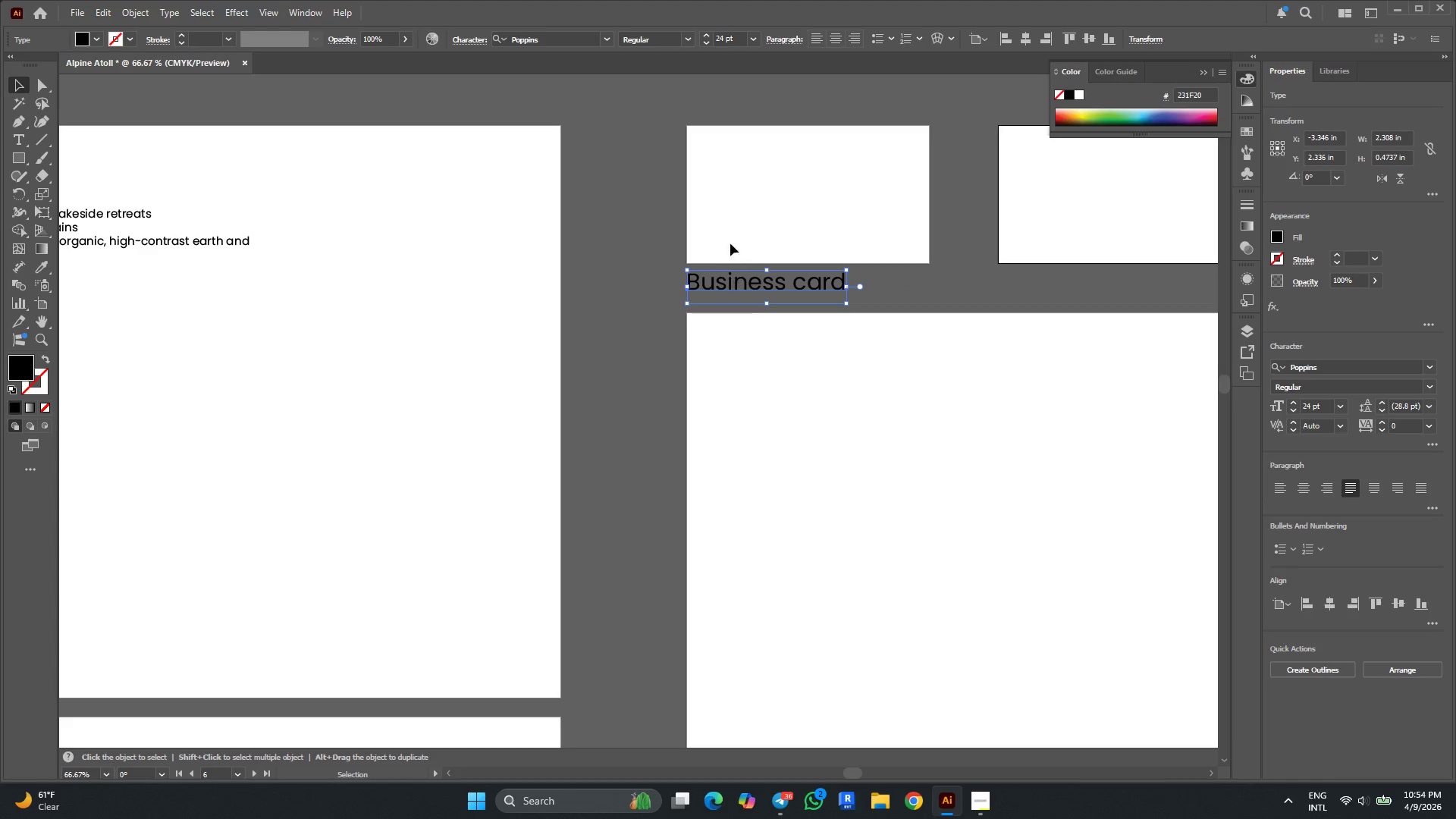 
key(Alt+AltLeft)
 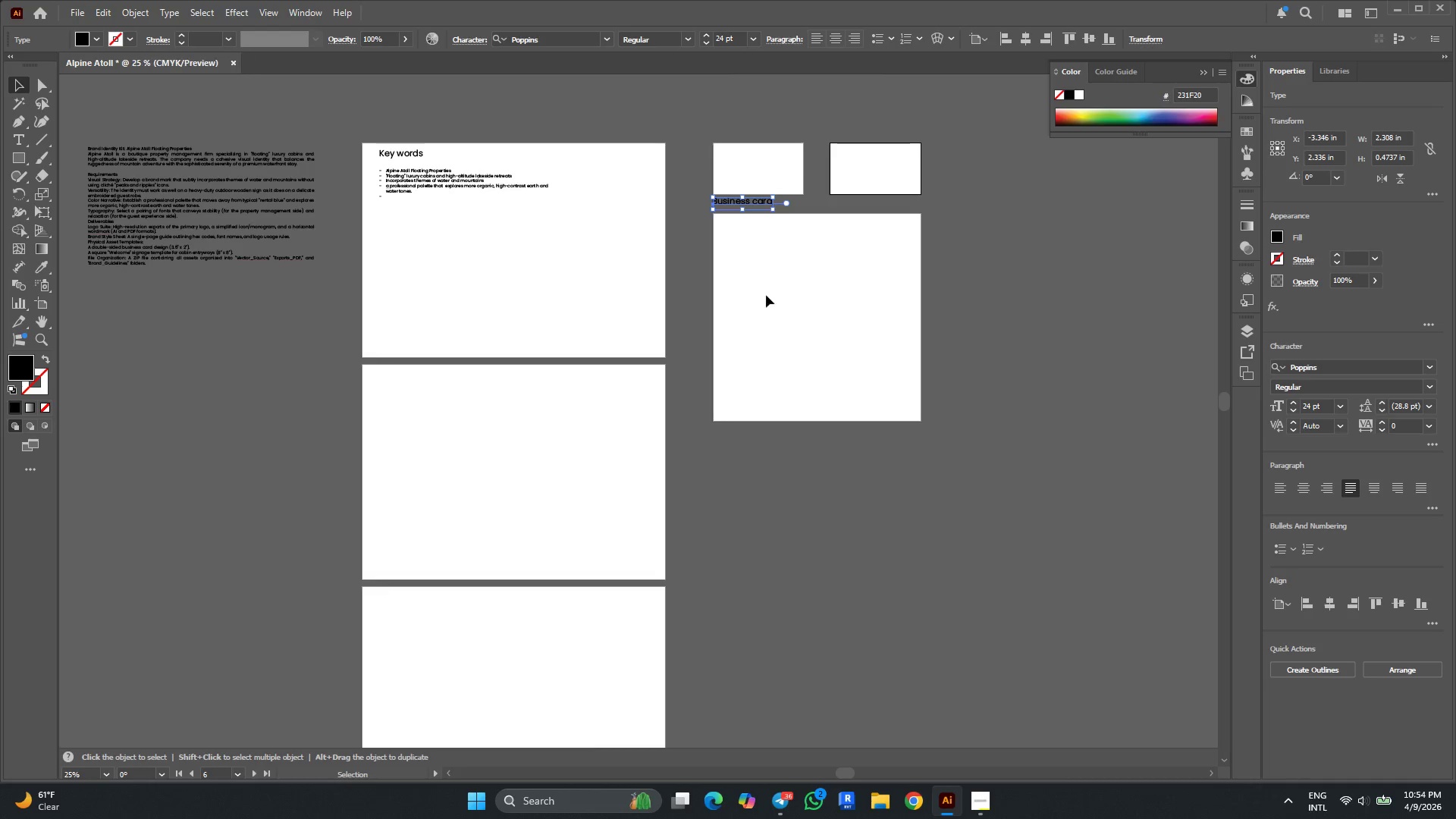 
scroll: coordinate [728, 218], scroll_direction: down, amount: 9.0
 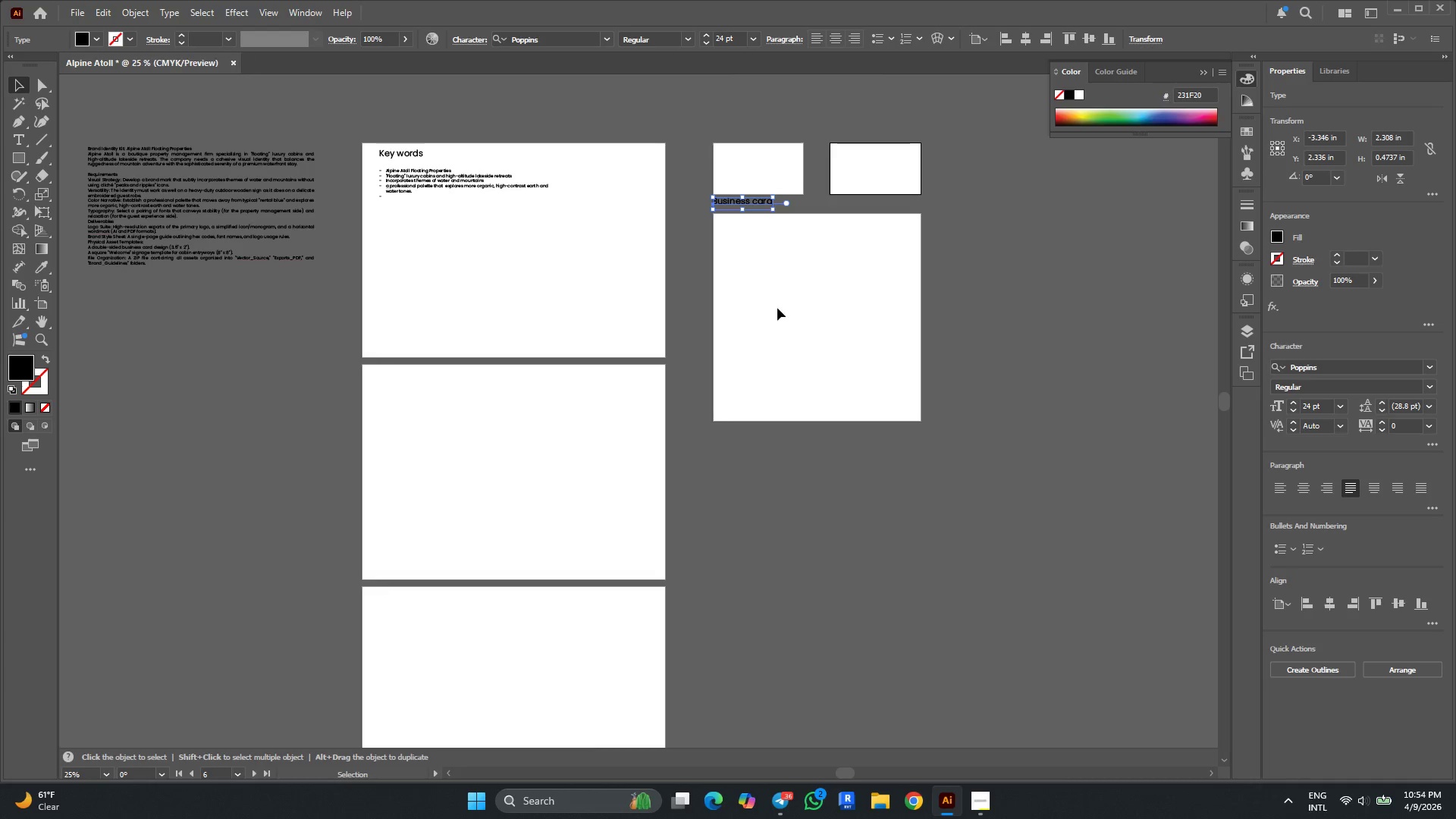 
hold_key(key=AltLeft, duration=0.55)
 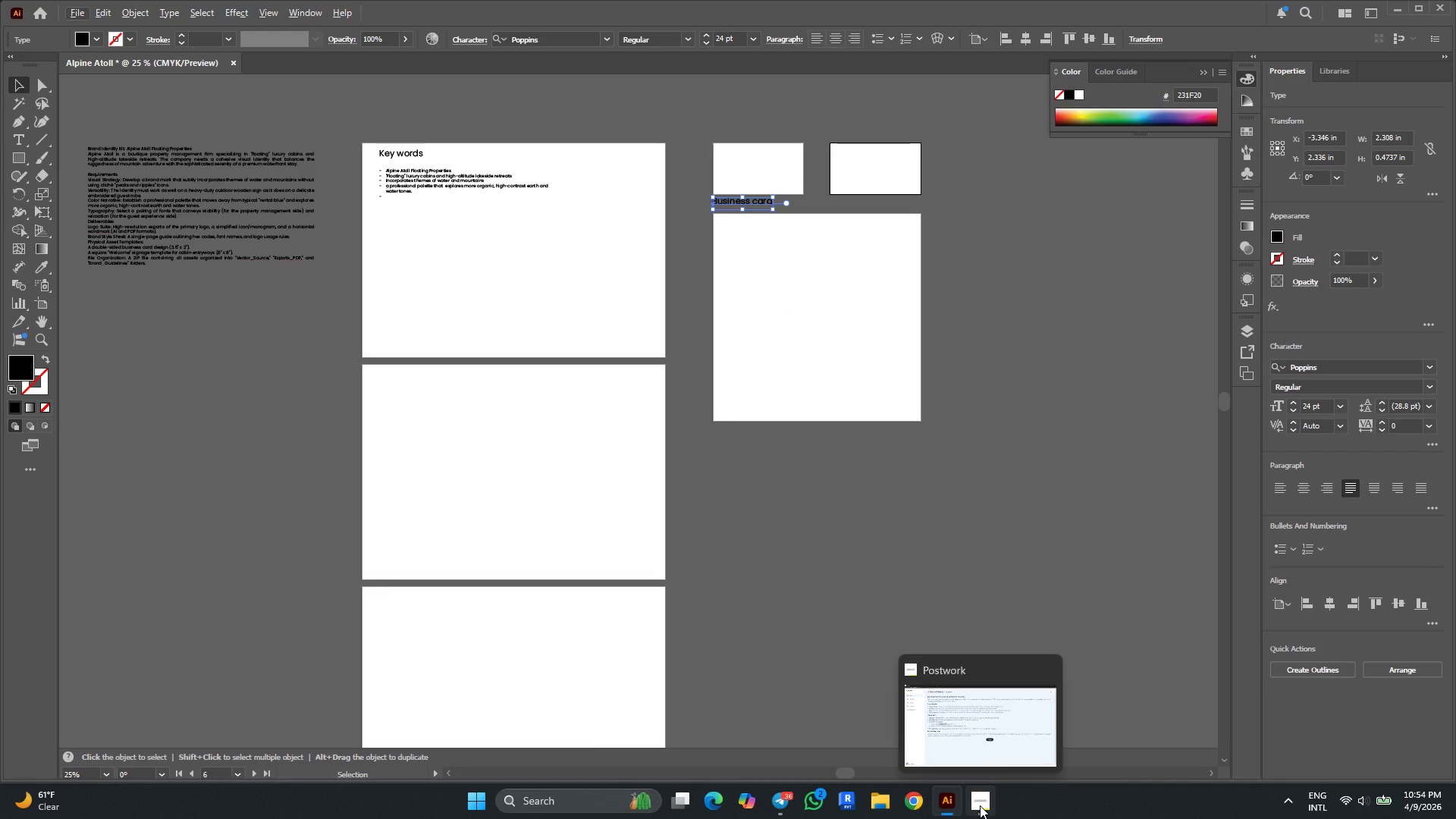 
left_click([980, 805])